 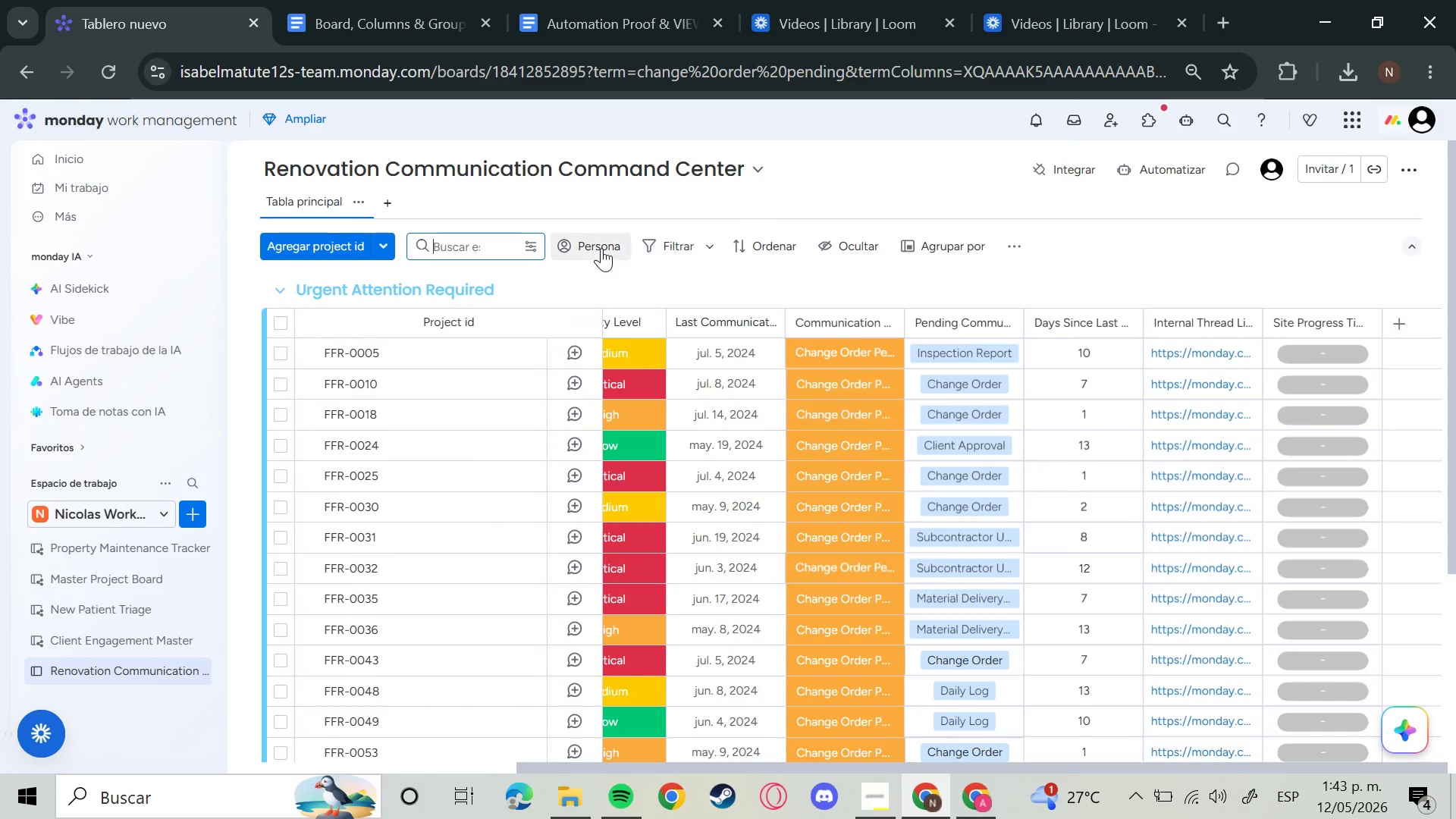 
type(dail)
 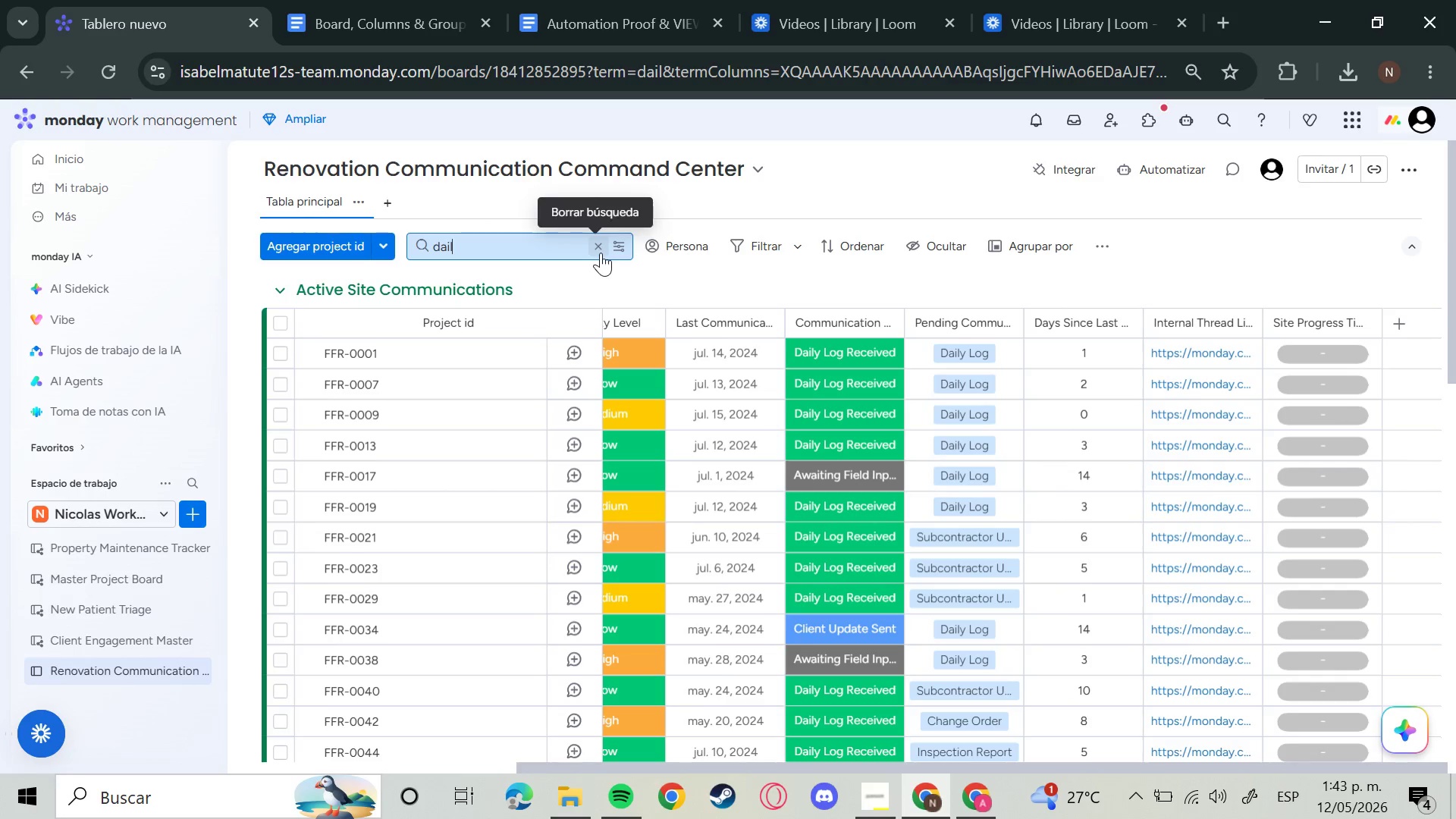 
type(y log received)
 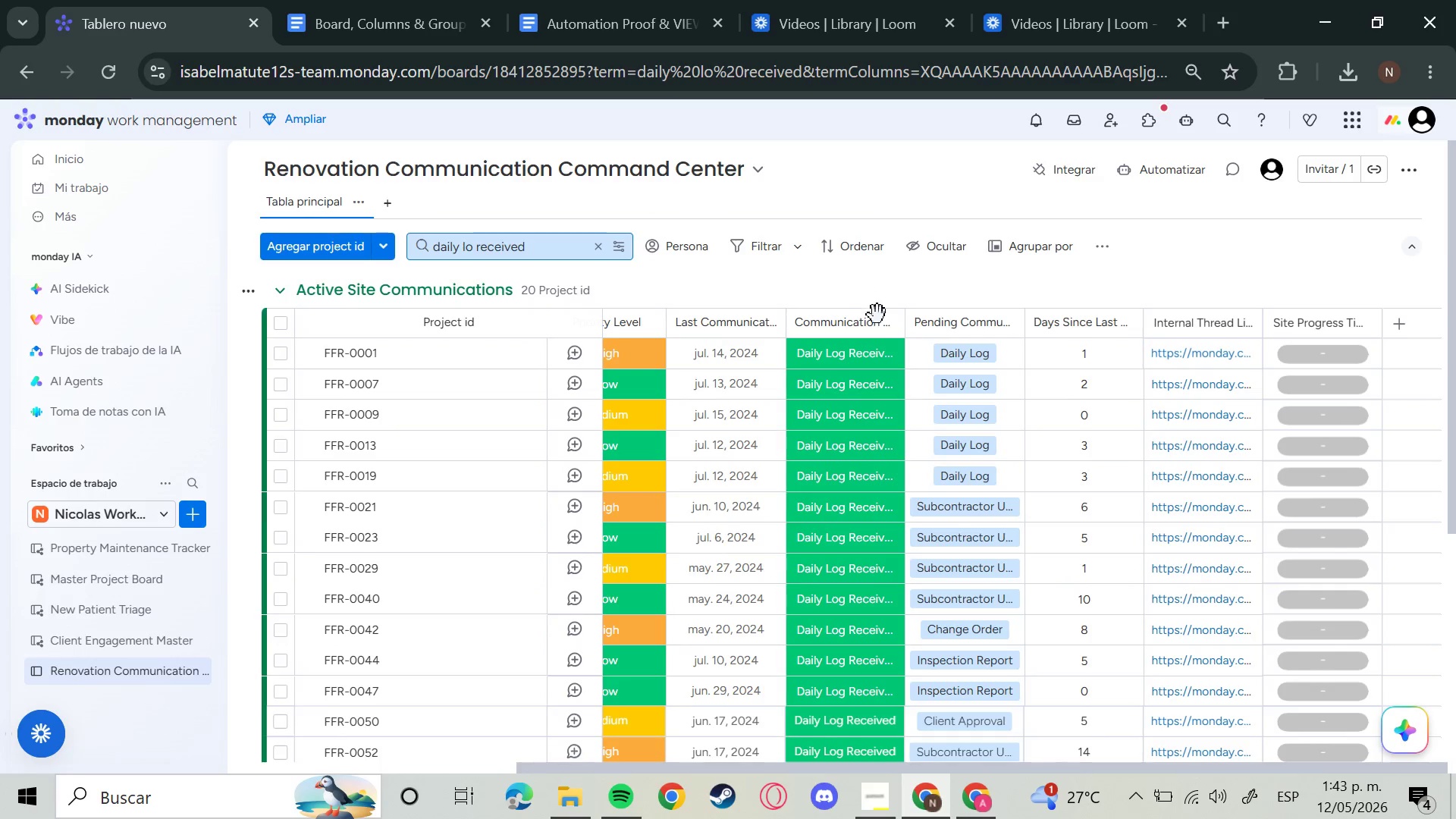 
scroll: coordinate [872, 385], scroll_direction: down, amount: 4.0
 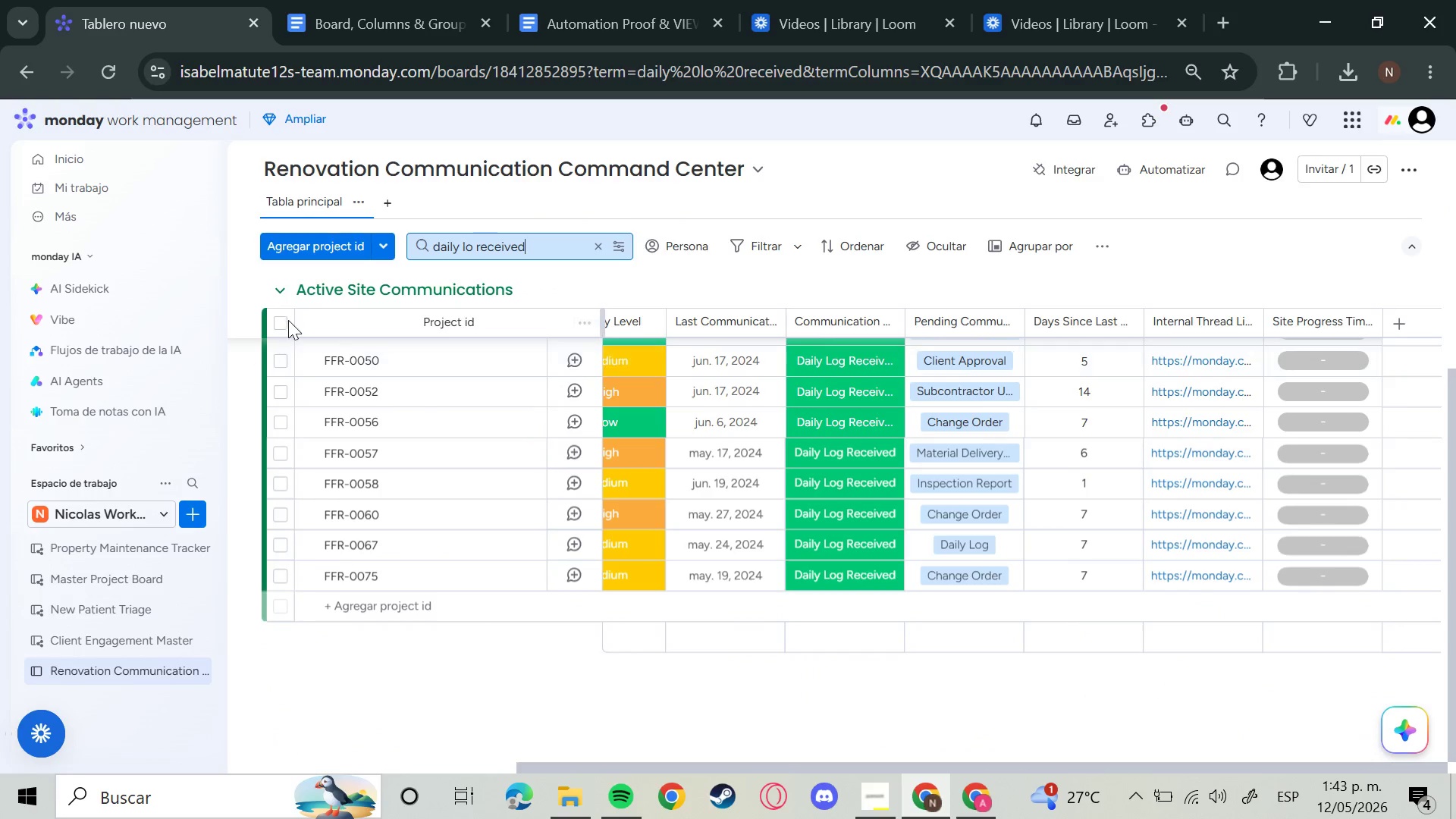 
left_click([283, 320])
 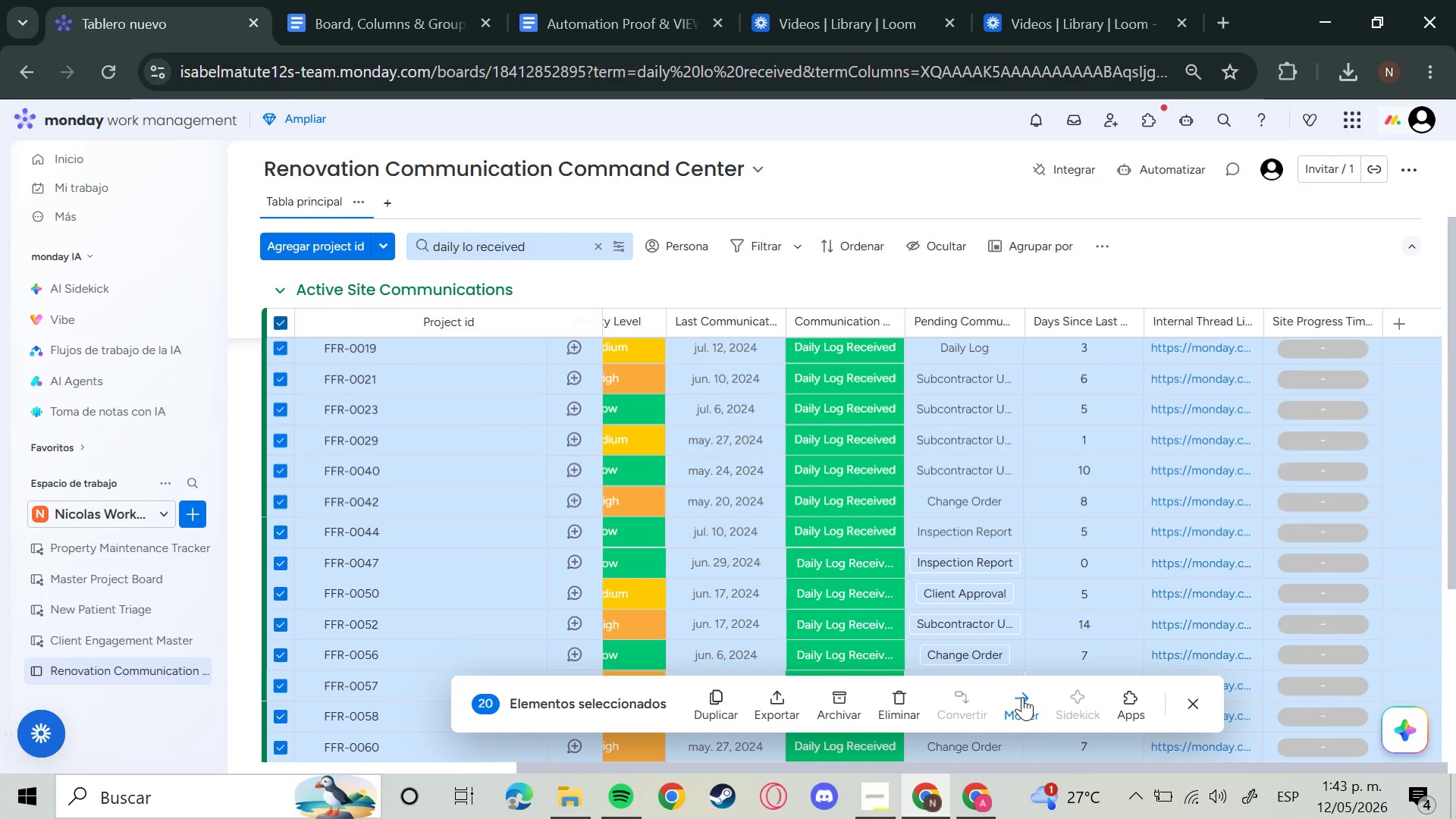 
left_click([1022, 697])
 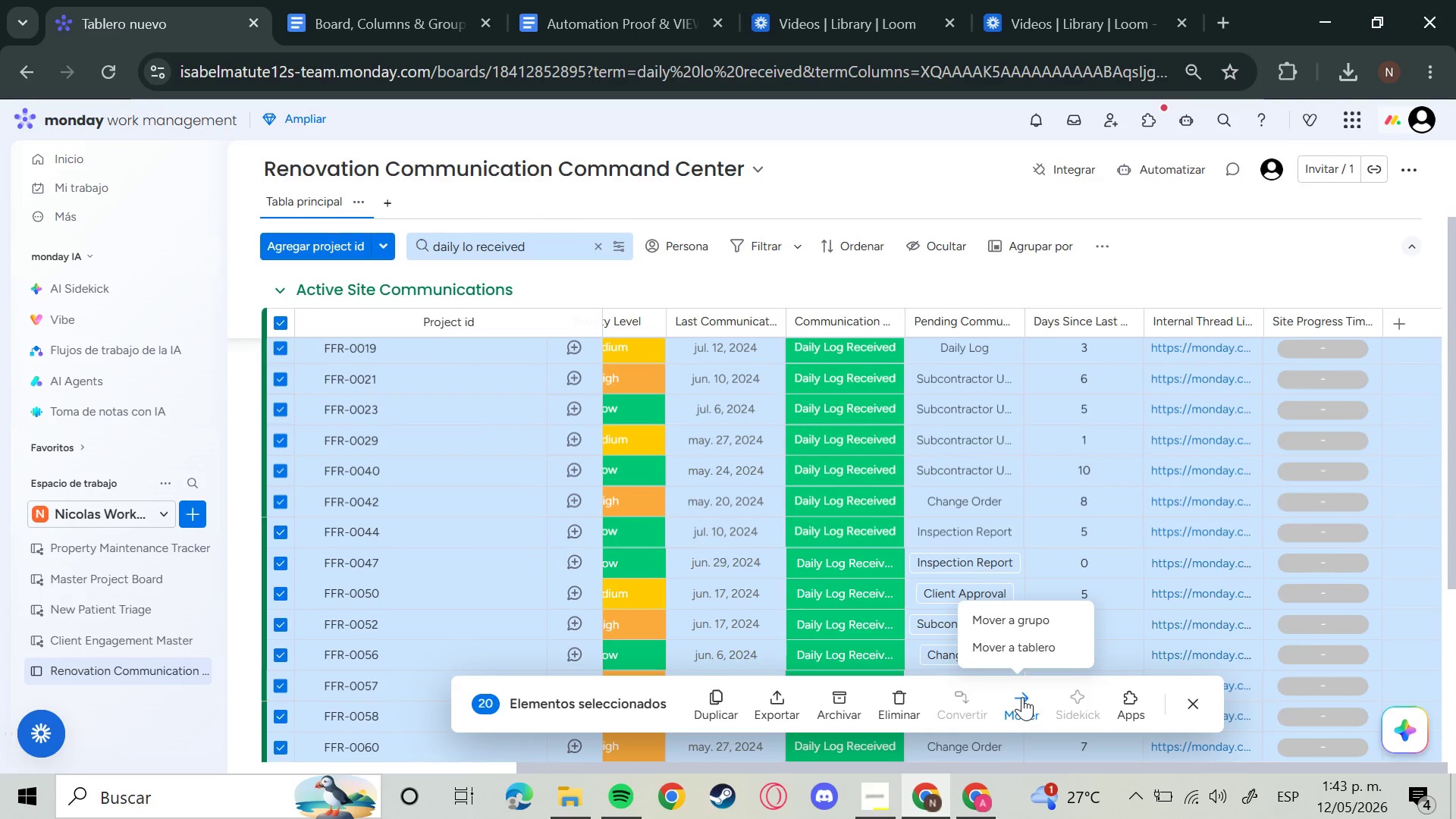 
mouse_move([1025, 630])
 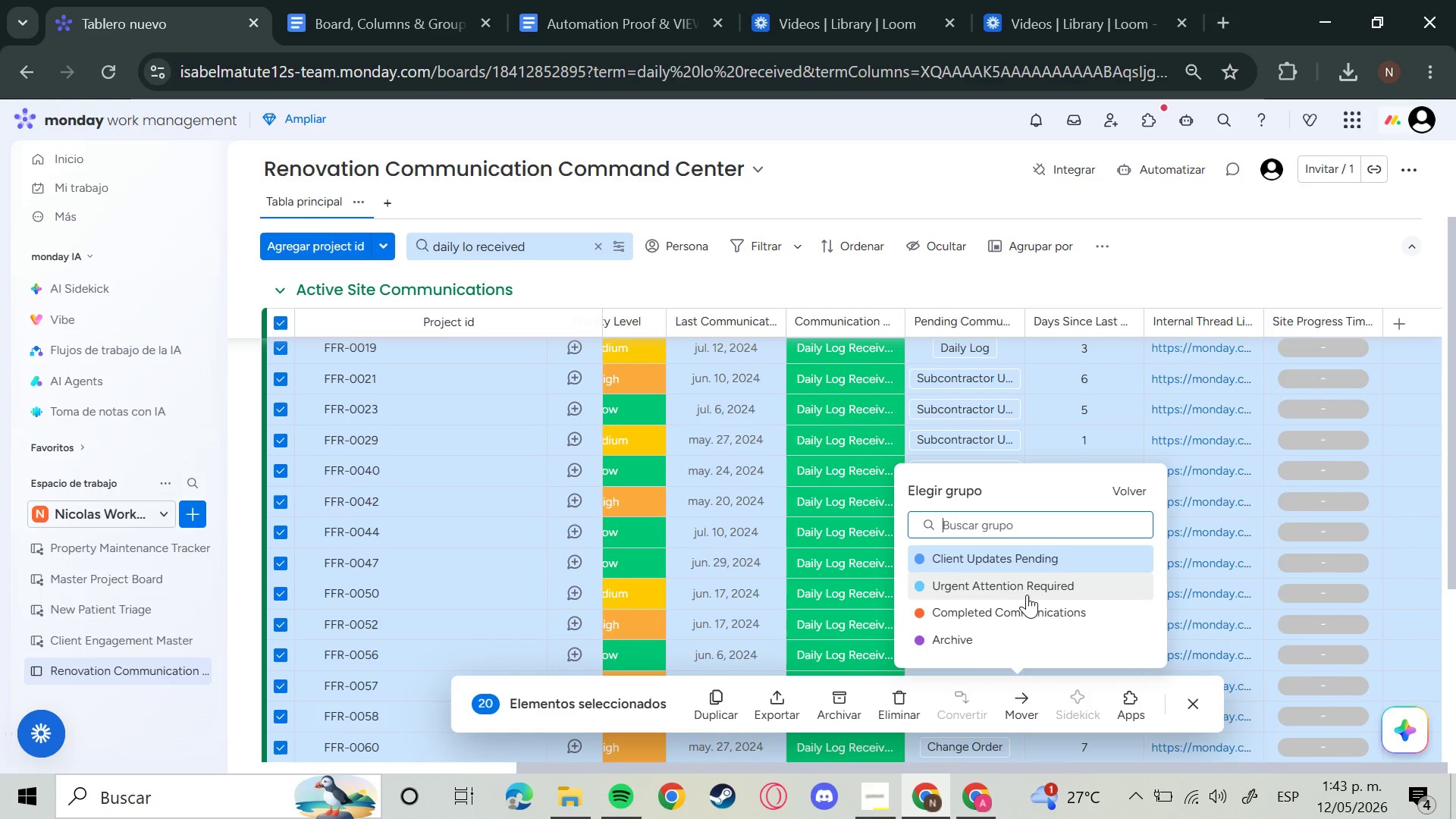 
scroll: coordinate [1038, 594], scroll_direction: down, amount: 4.0
 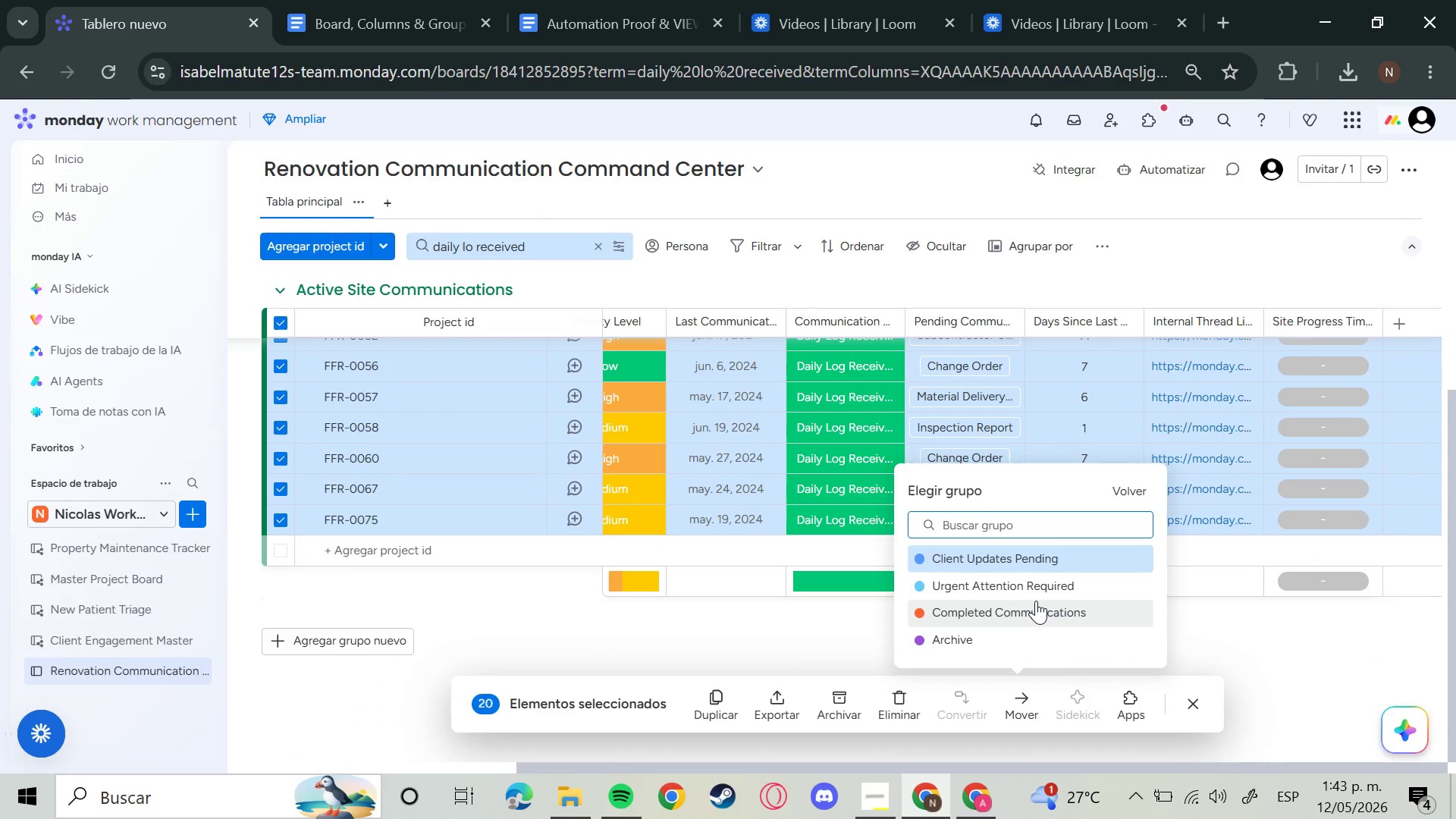 
wait(6.29)
 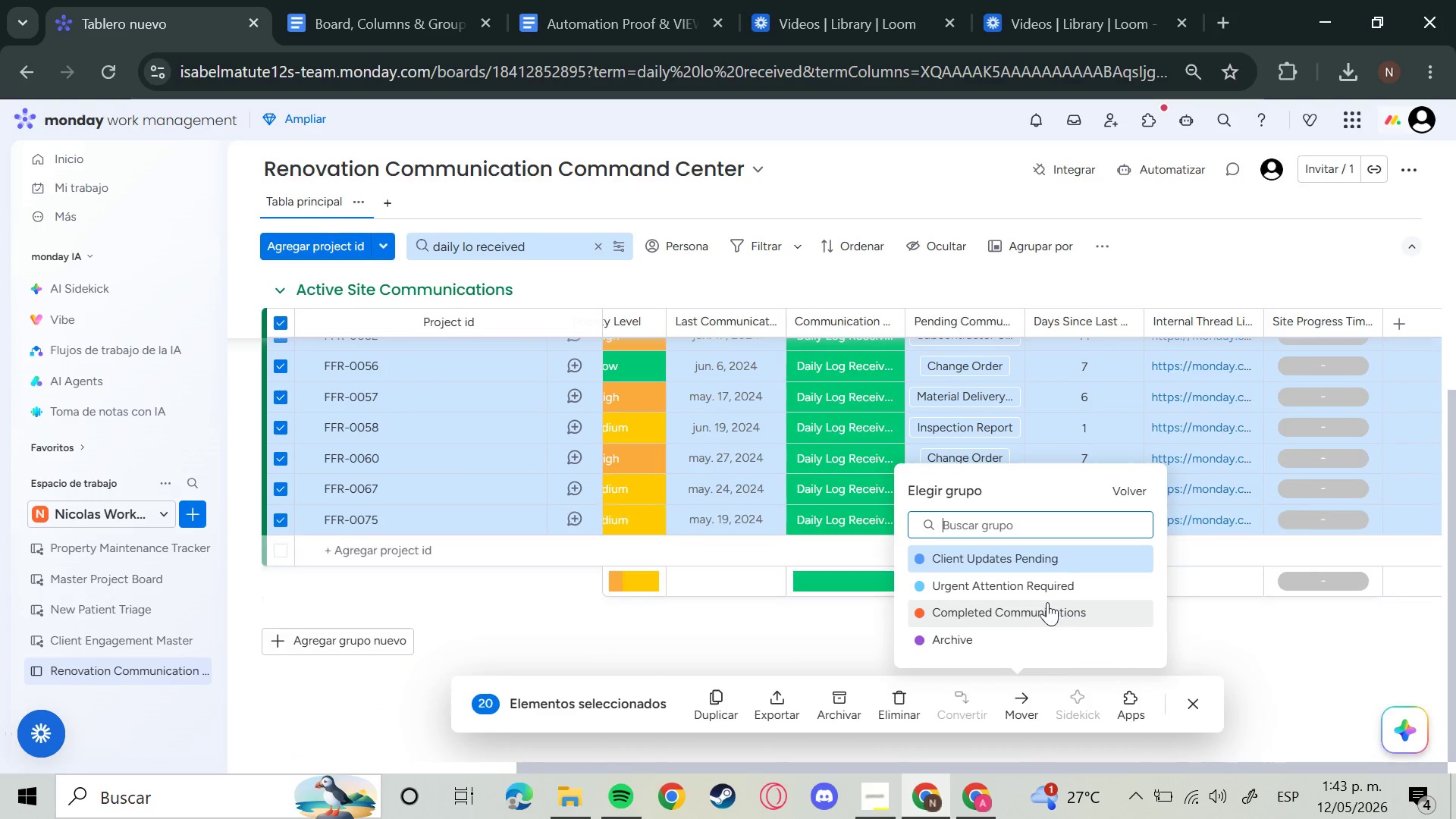 
scroll: coordinate [1100, 613], scroll_direction: up, amount: 7.0
 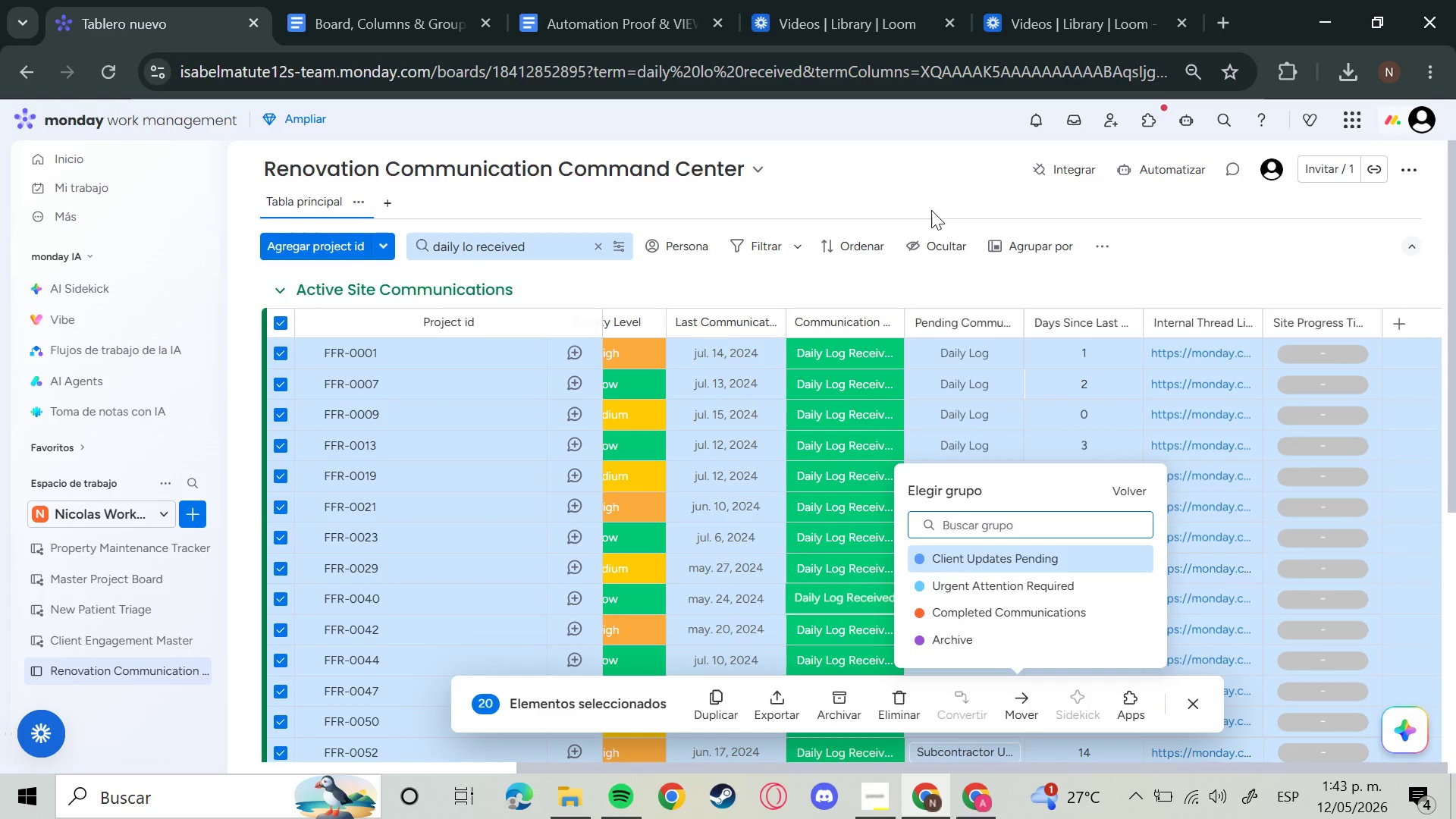 
left_click([910, 292])
 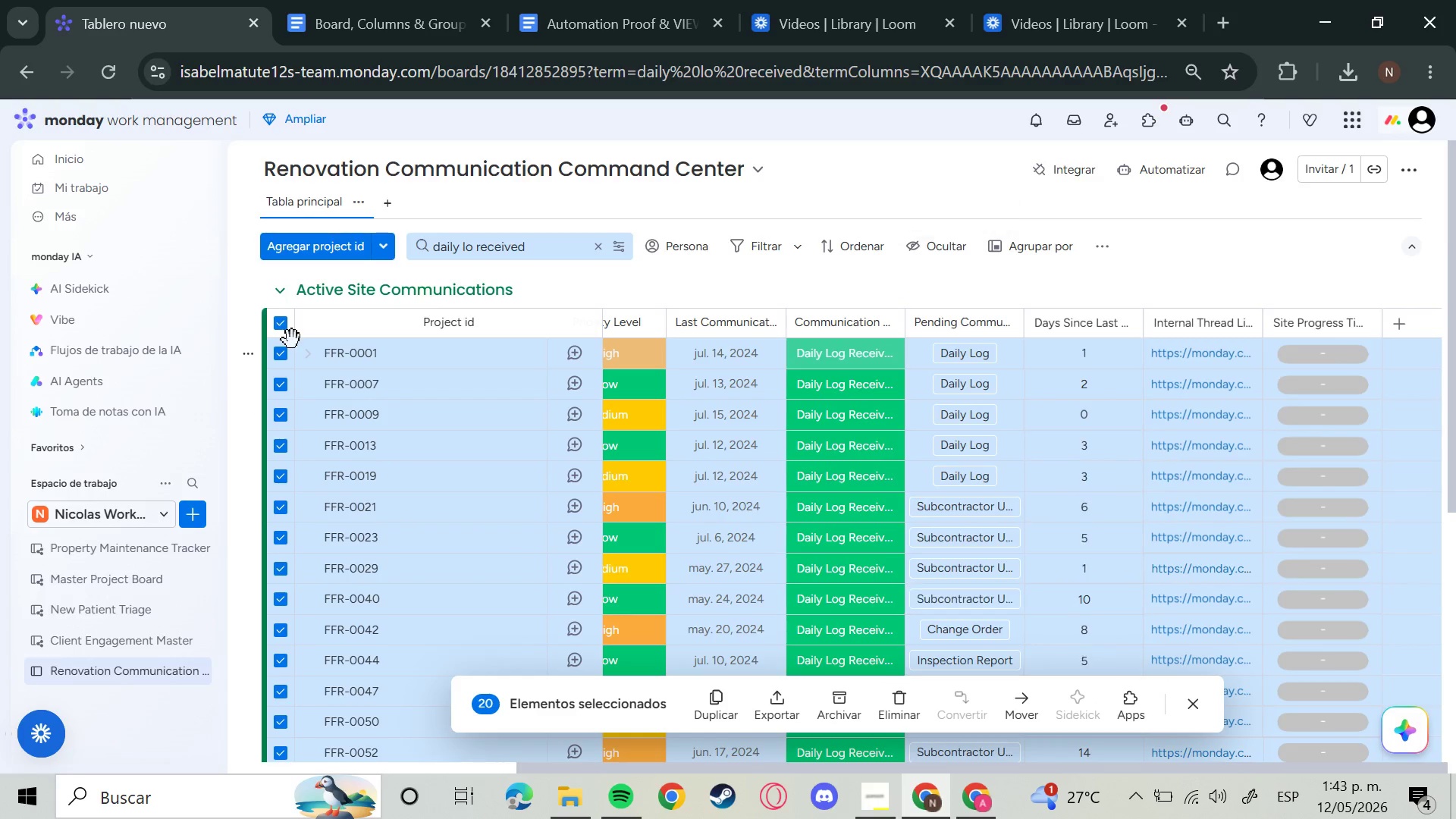 
left_click([281, 330])
 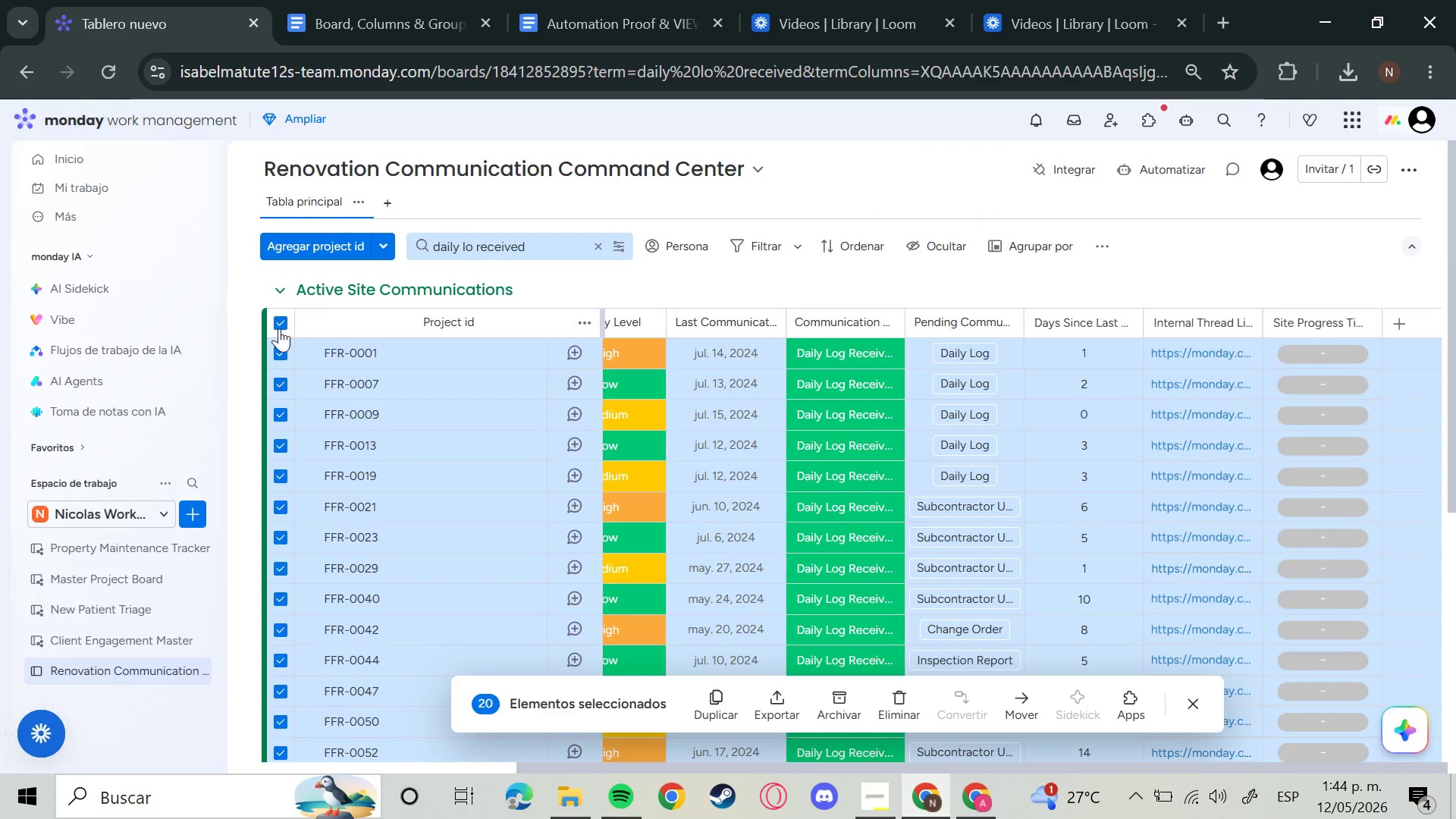 
left_click([279, 325])
 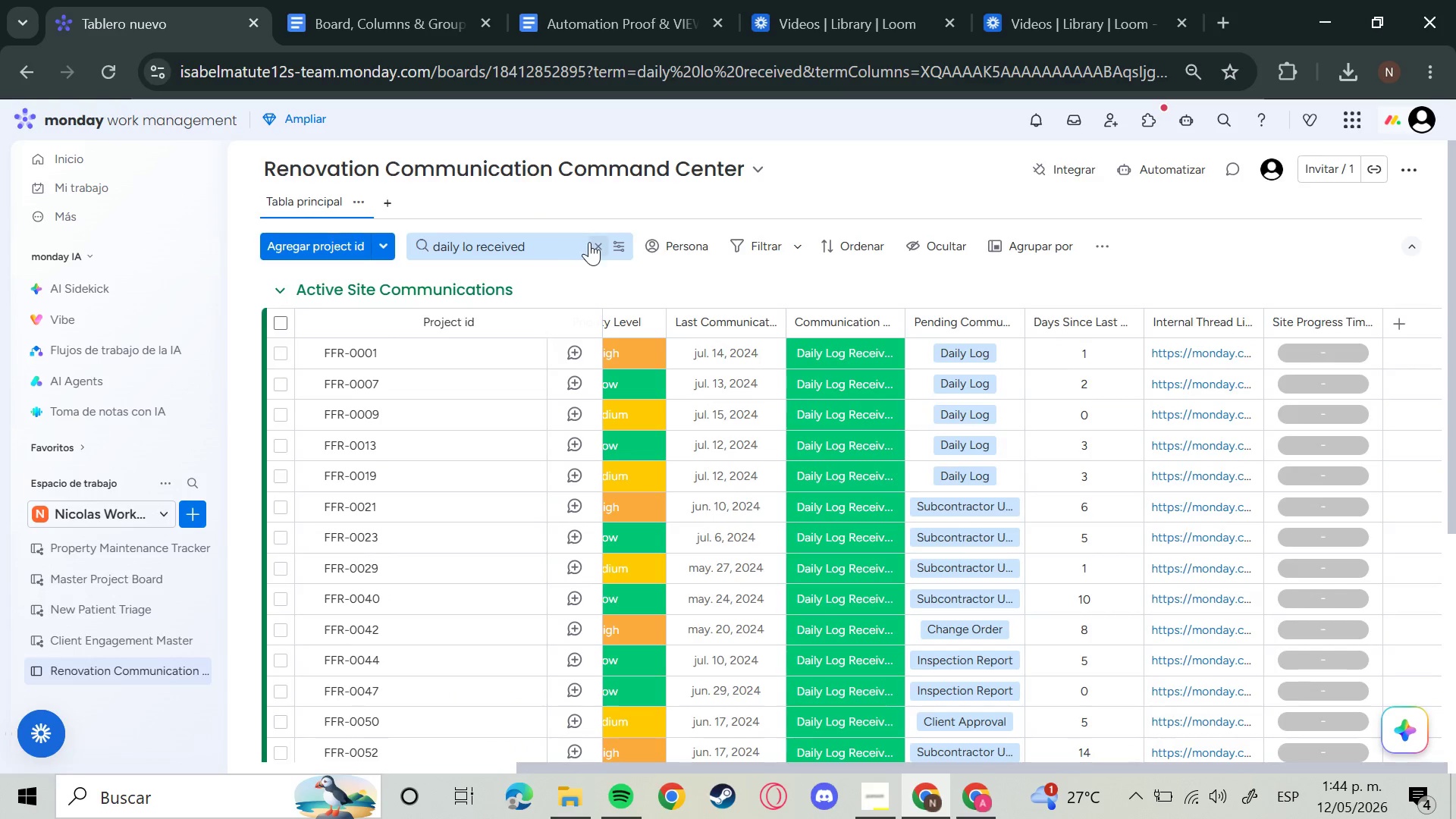 
left_click([595, 240])
 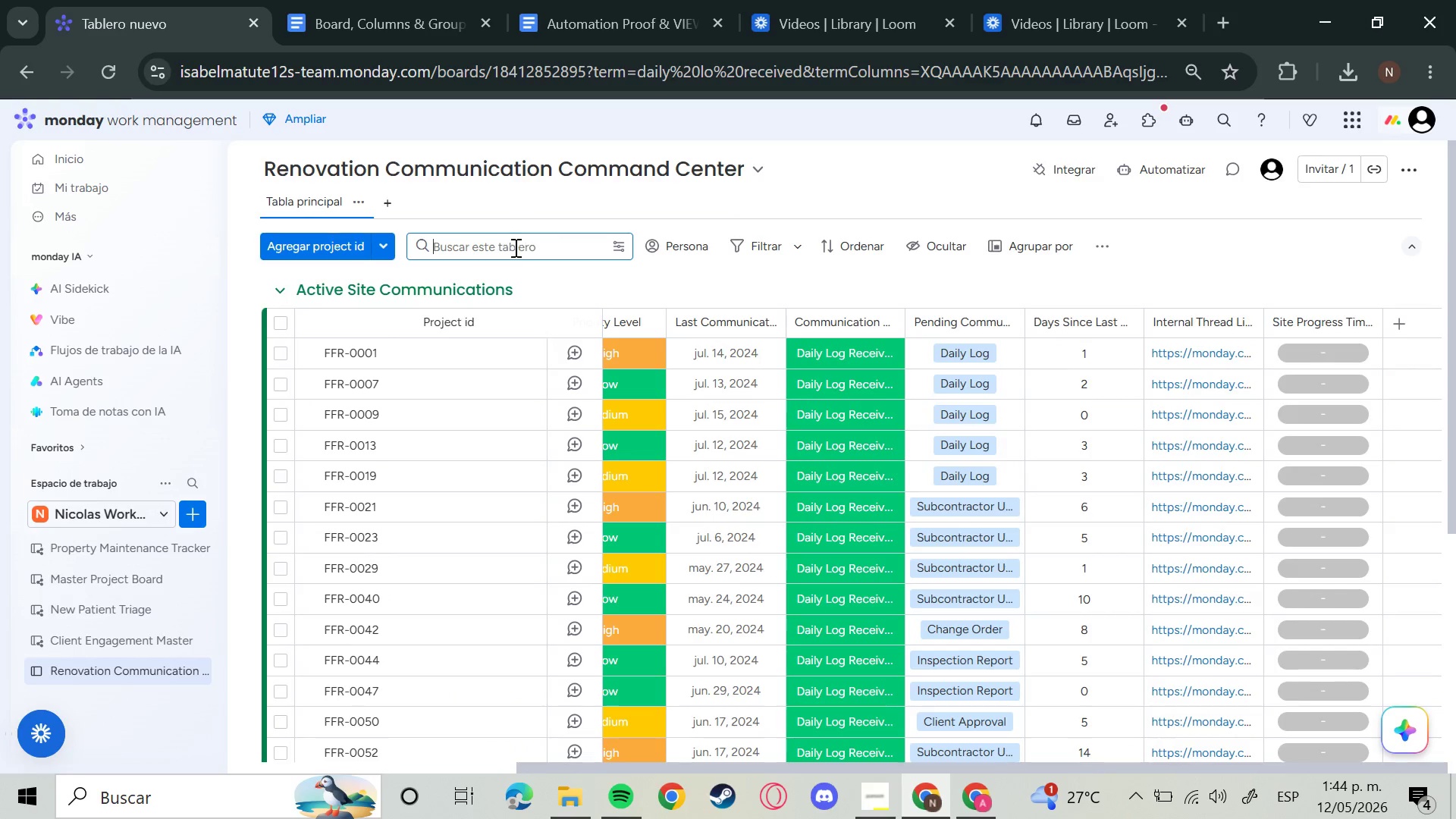 
left_click([487, 254])
 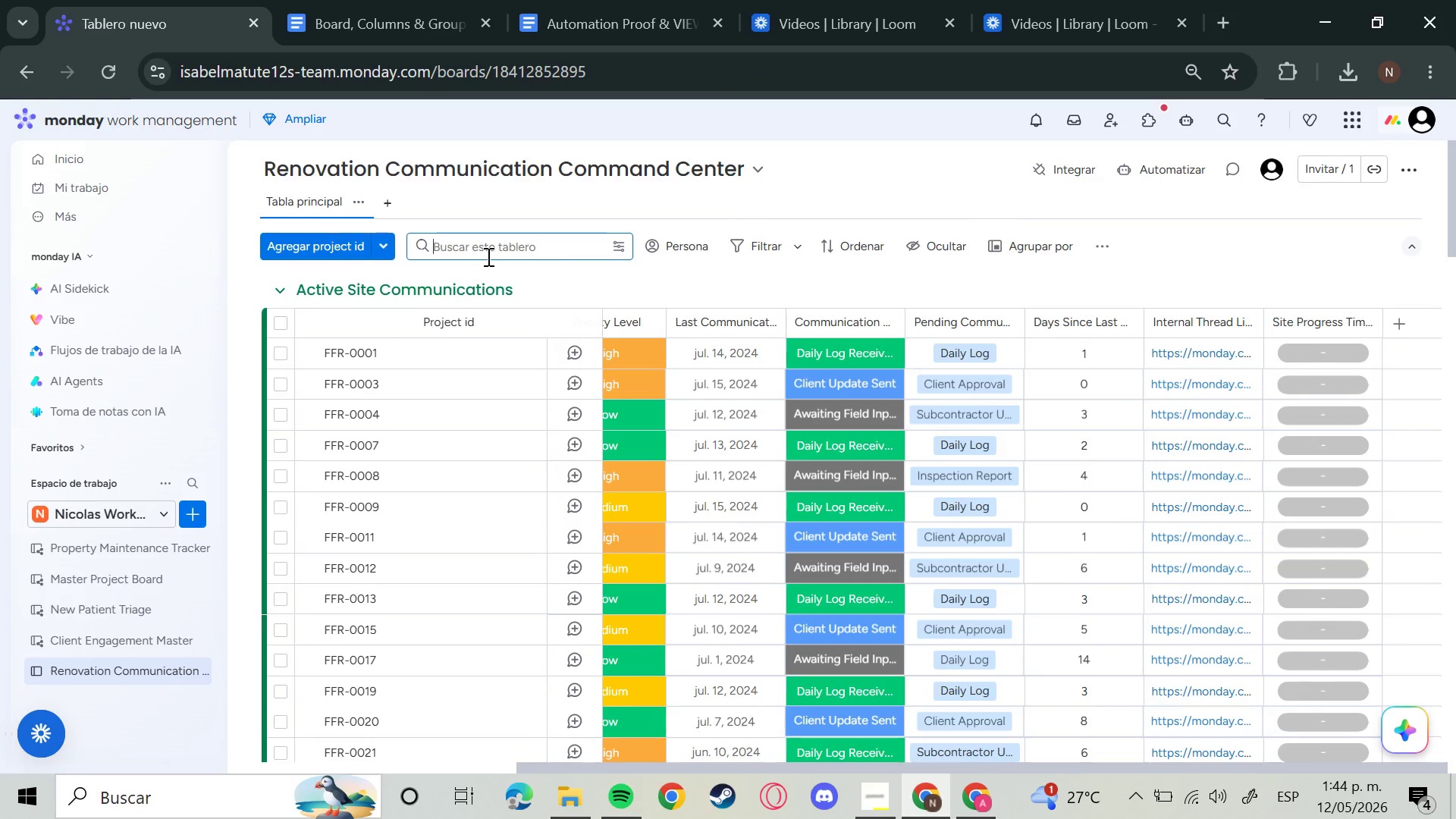 
type(Awaiting Field Input)
 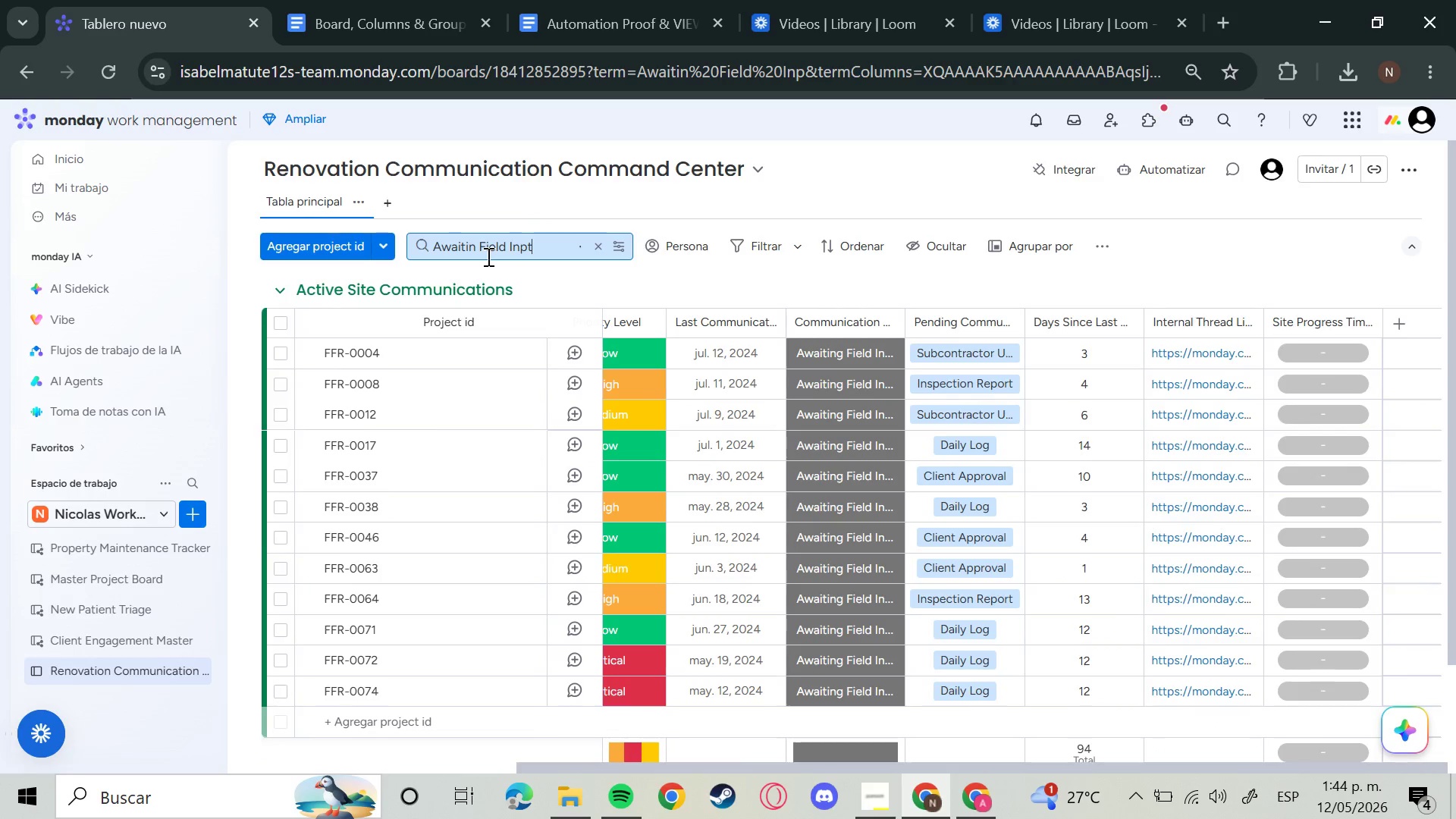 